 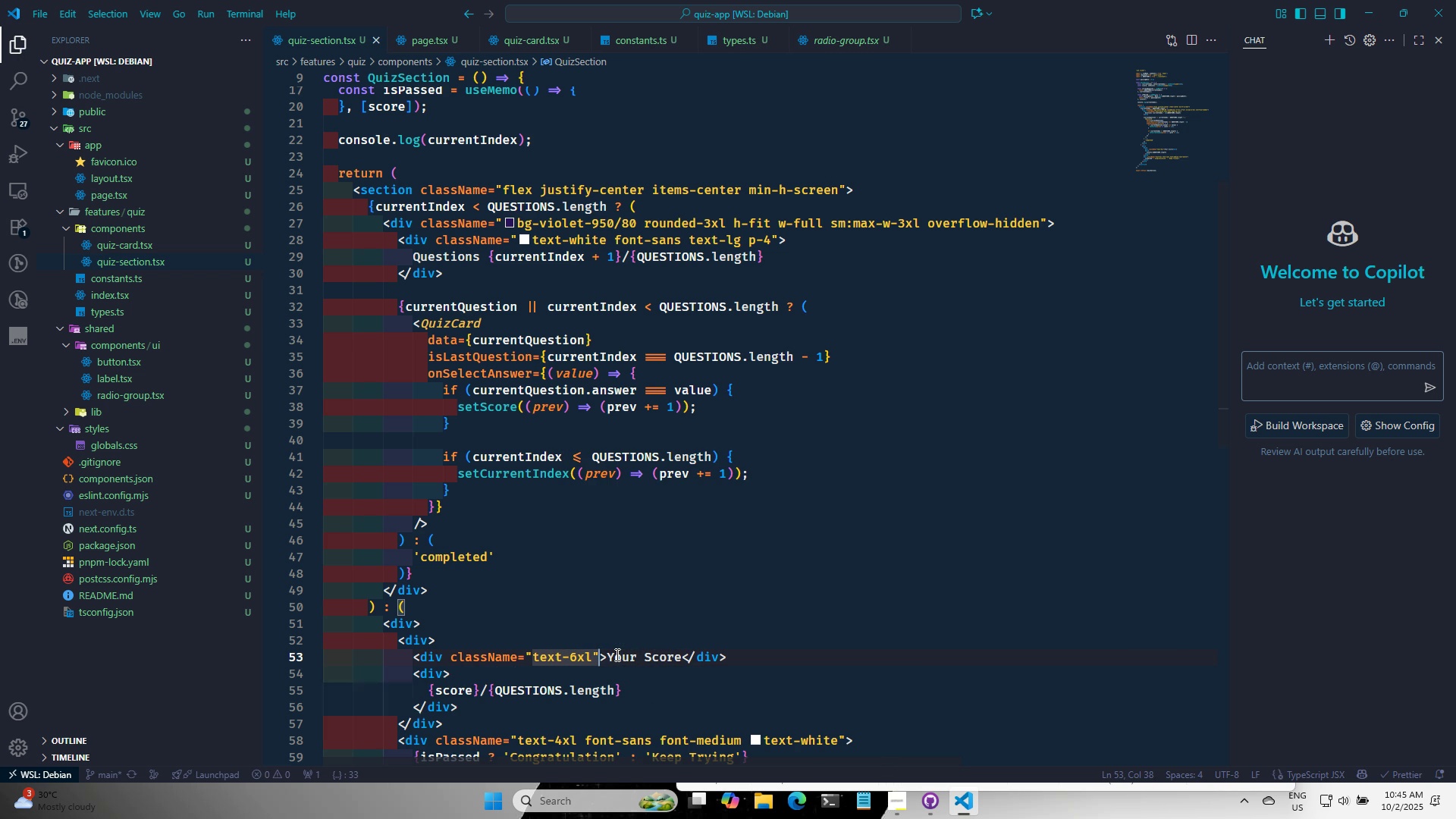 
key(Control+S)
 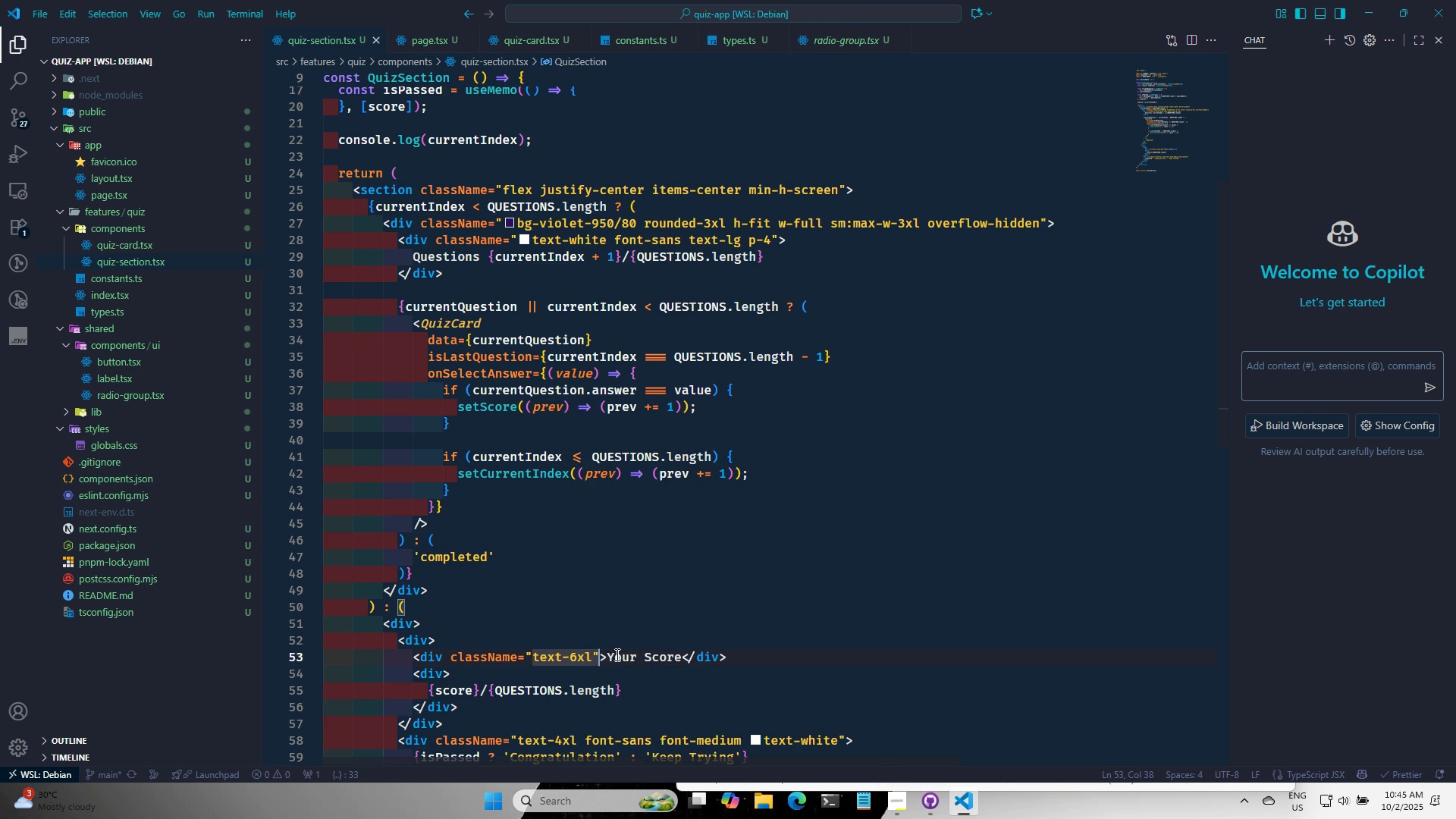 
key(Control+S)
 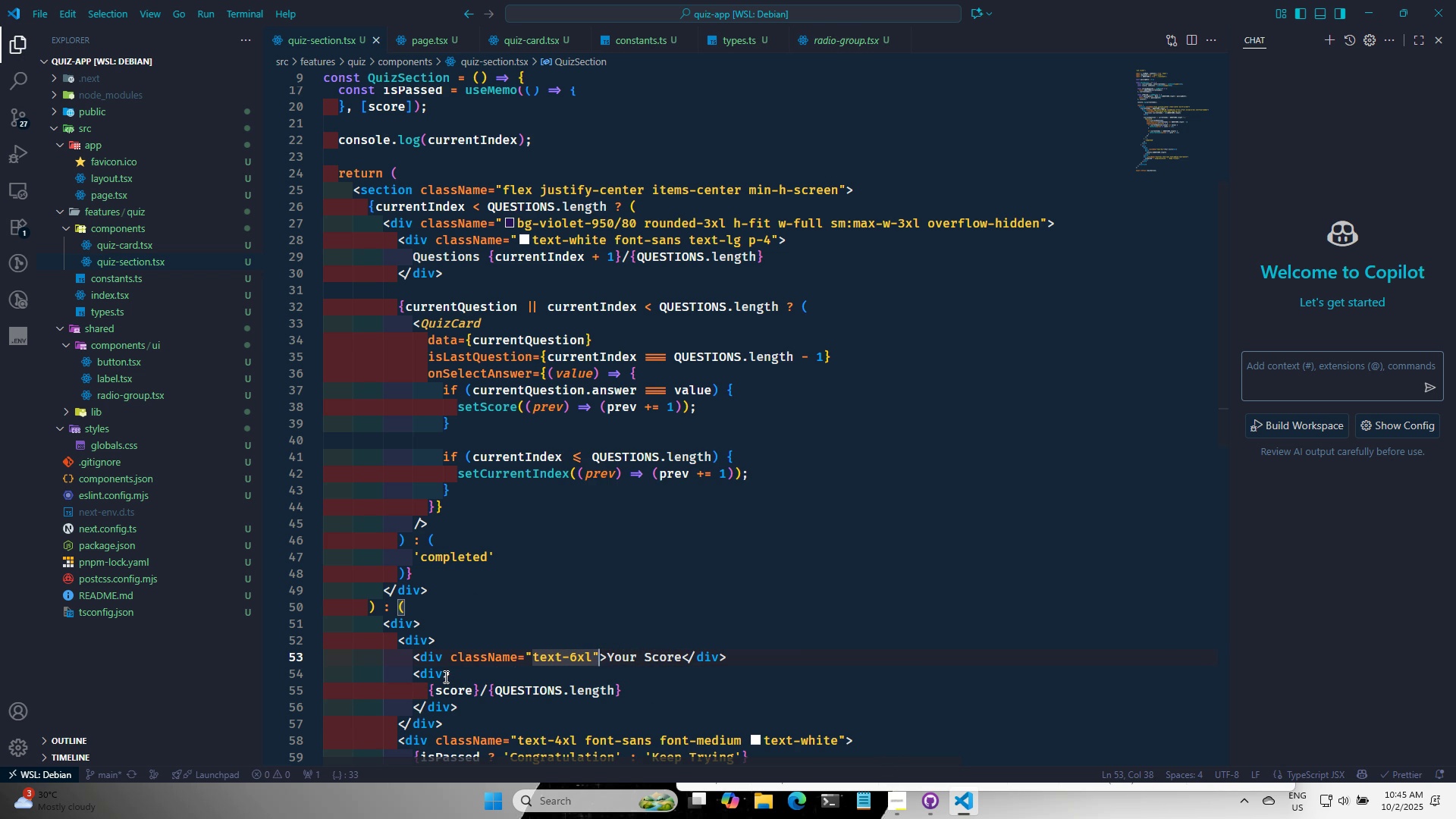 
left_click([444, 676])
 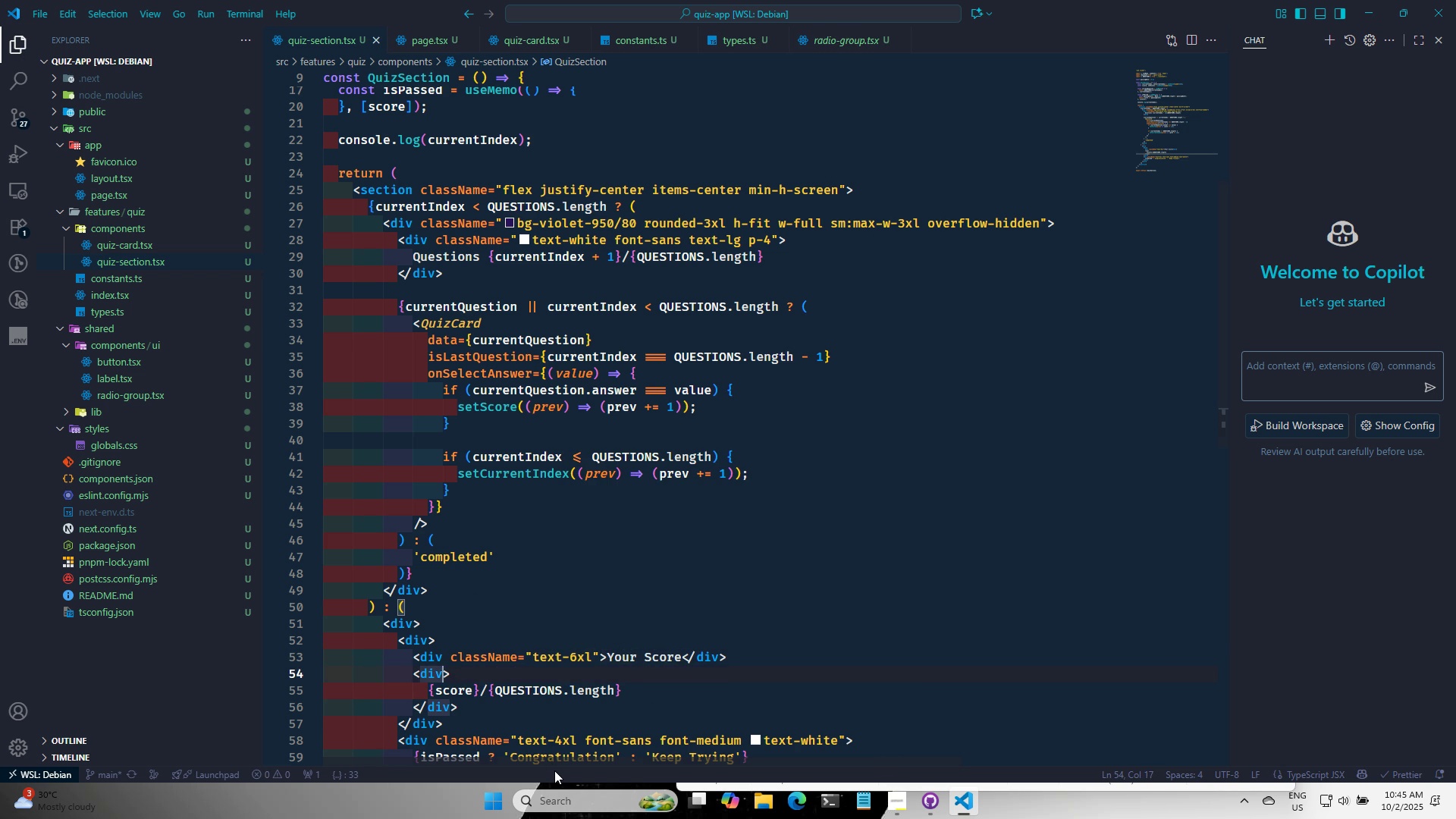 
type( cla)
 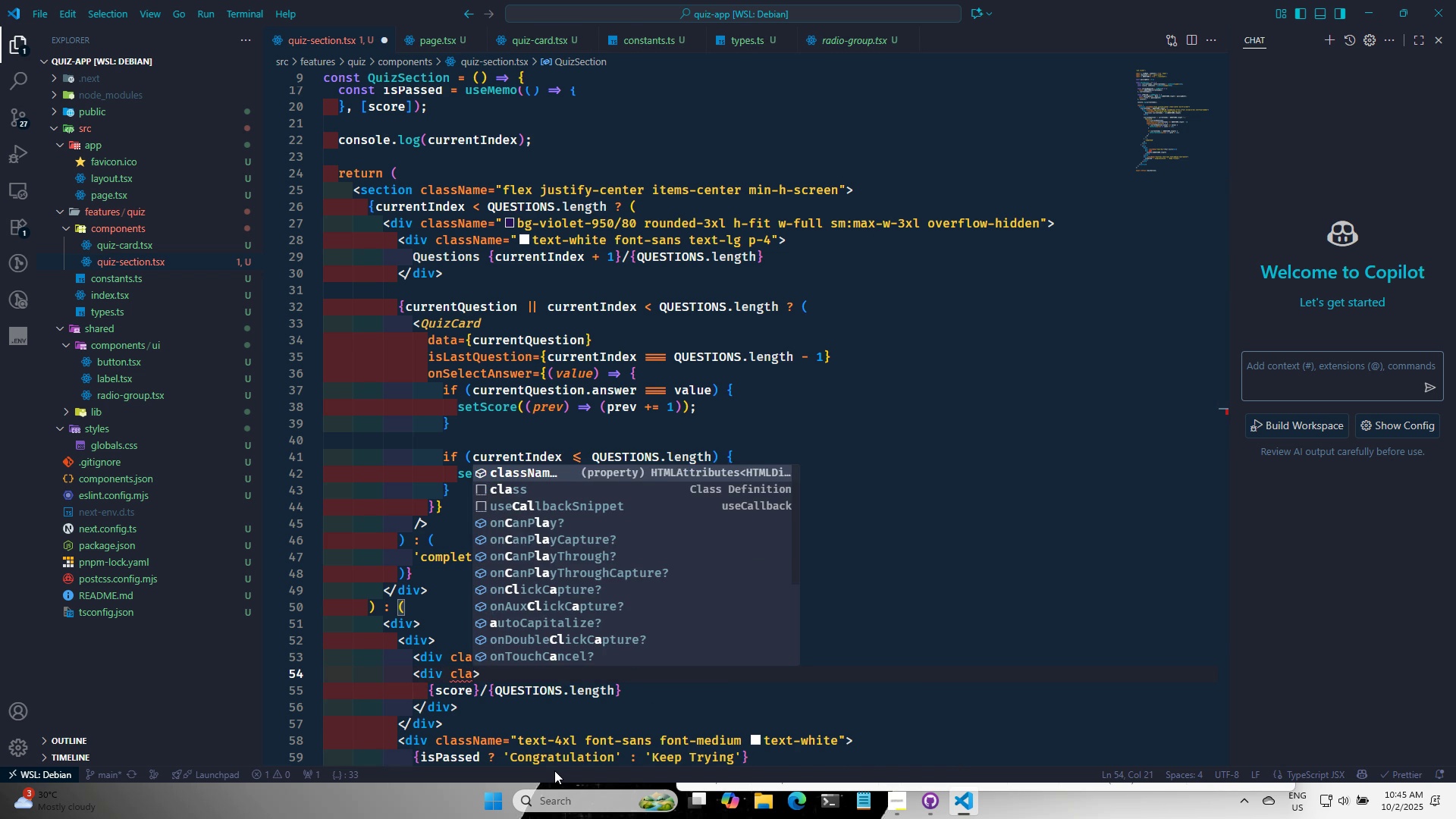 
key(Enter)
 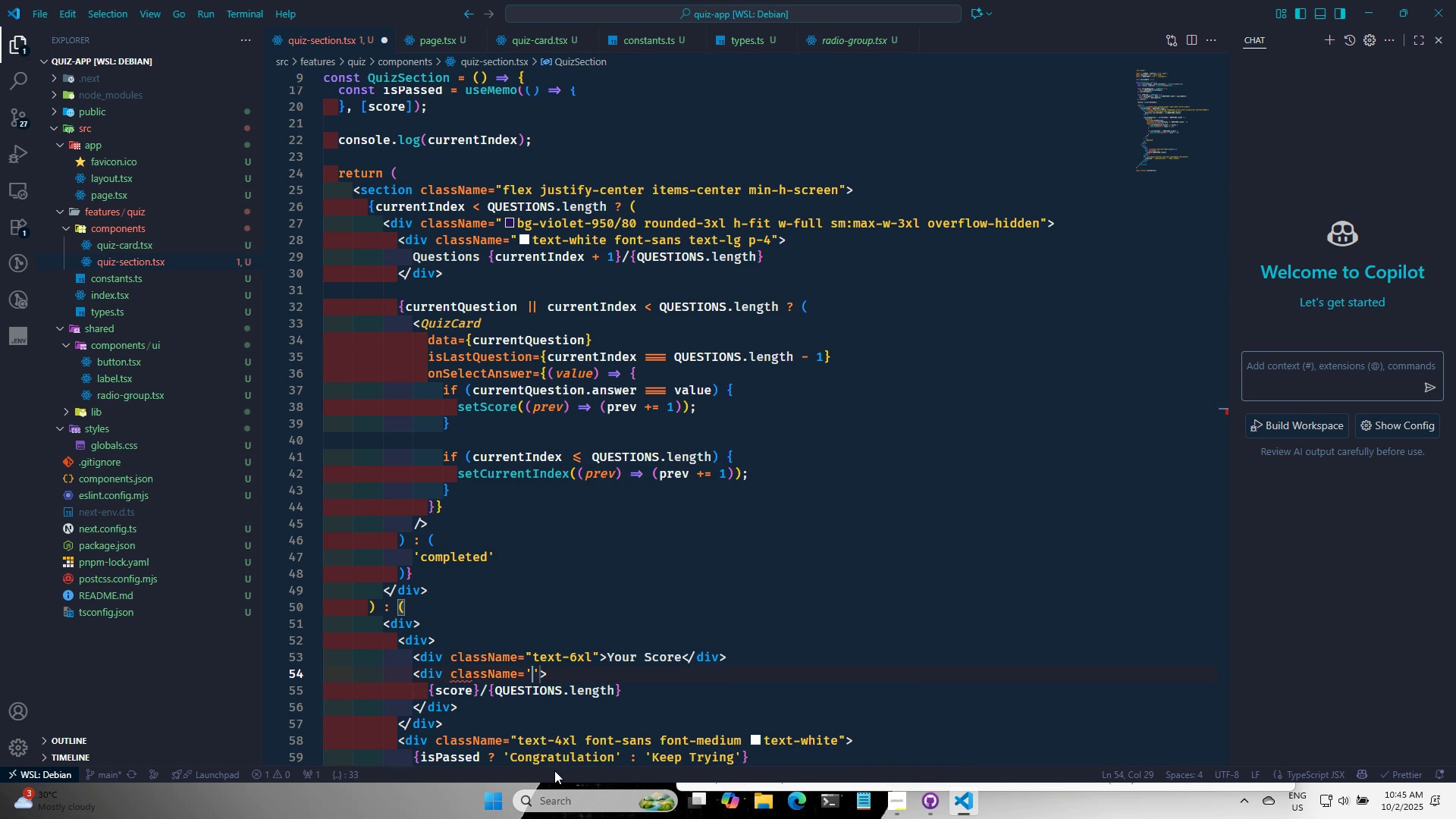 
type(text-5)
key(Backspace)
type(6xl)